 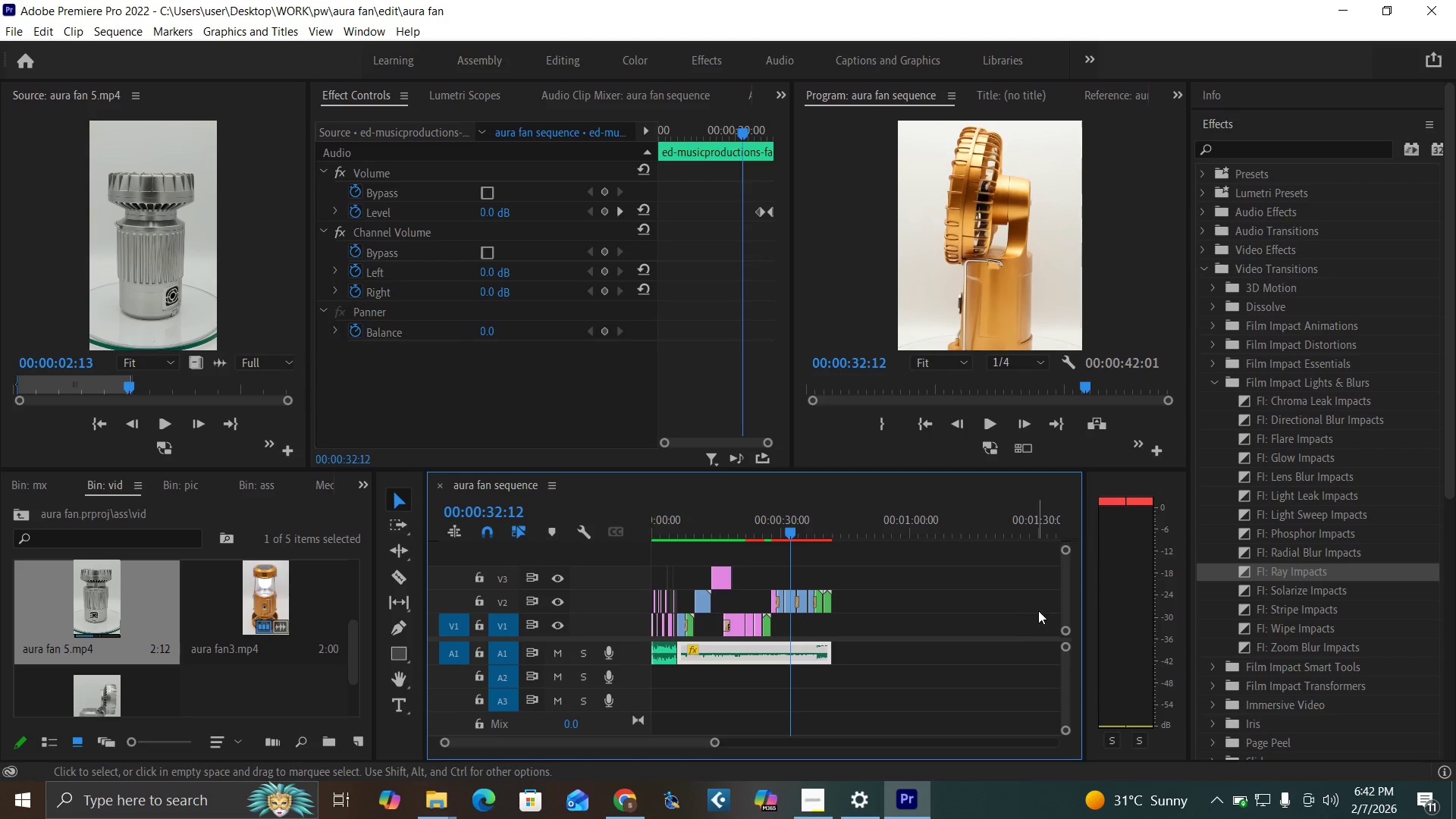 
mouse_move([1232, 796])
 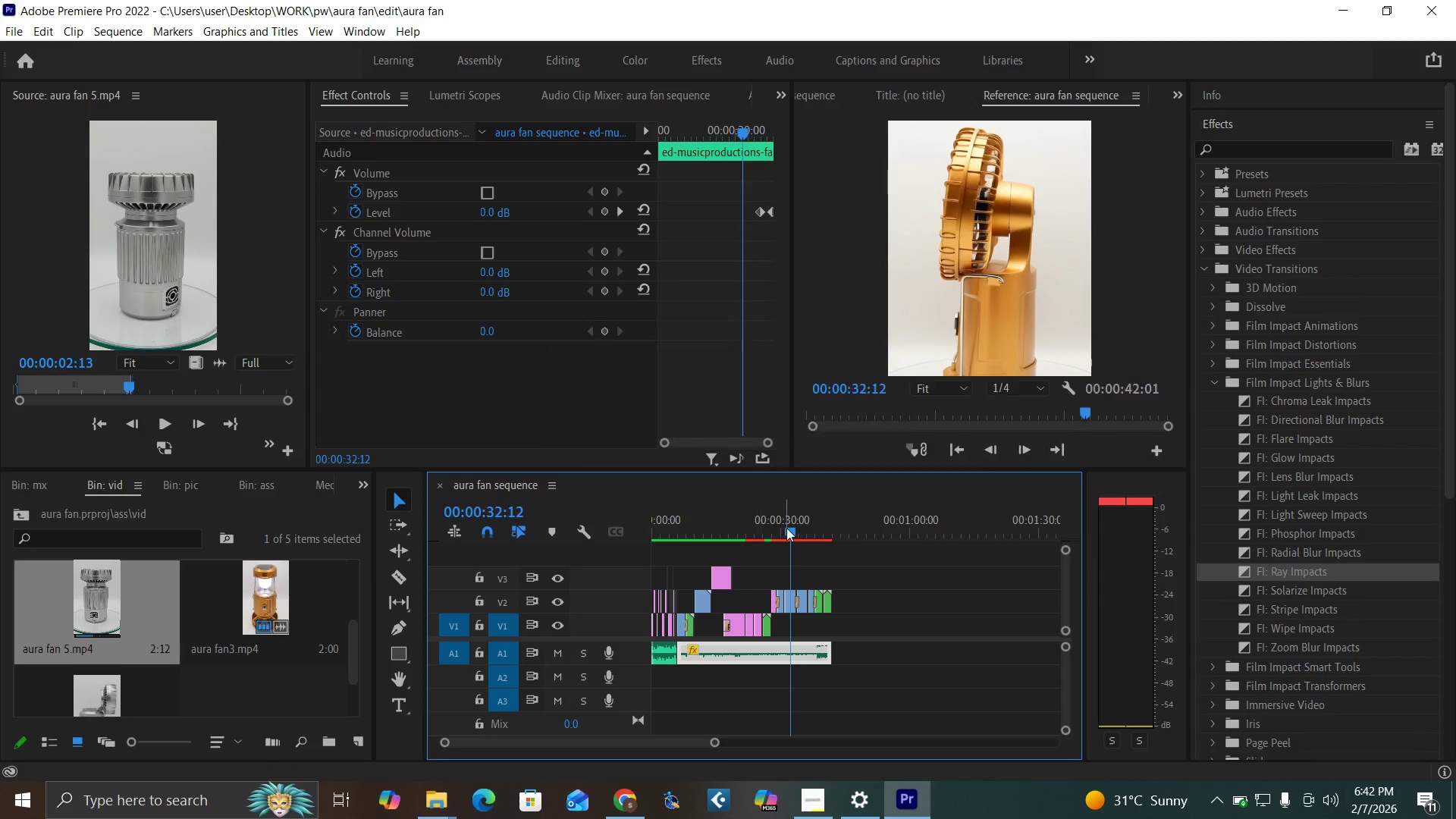 
left_click([788, 527])
 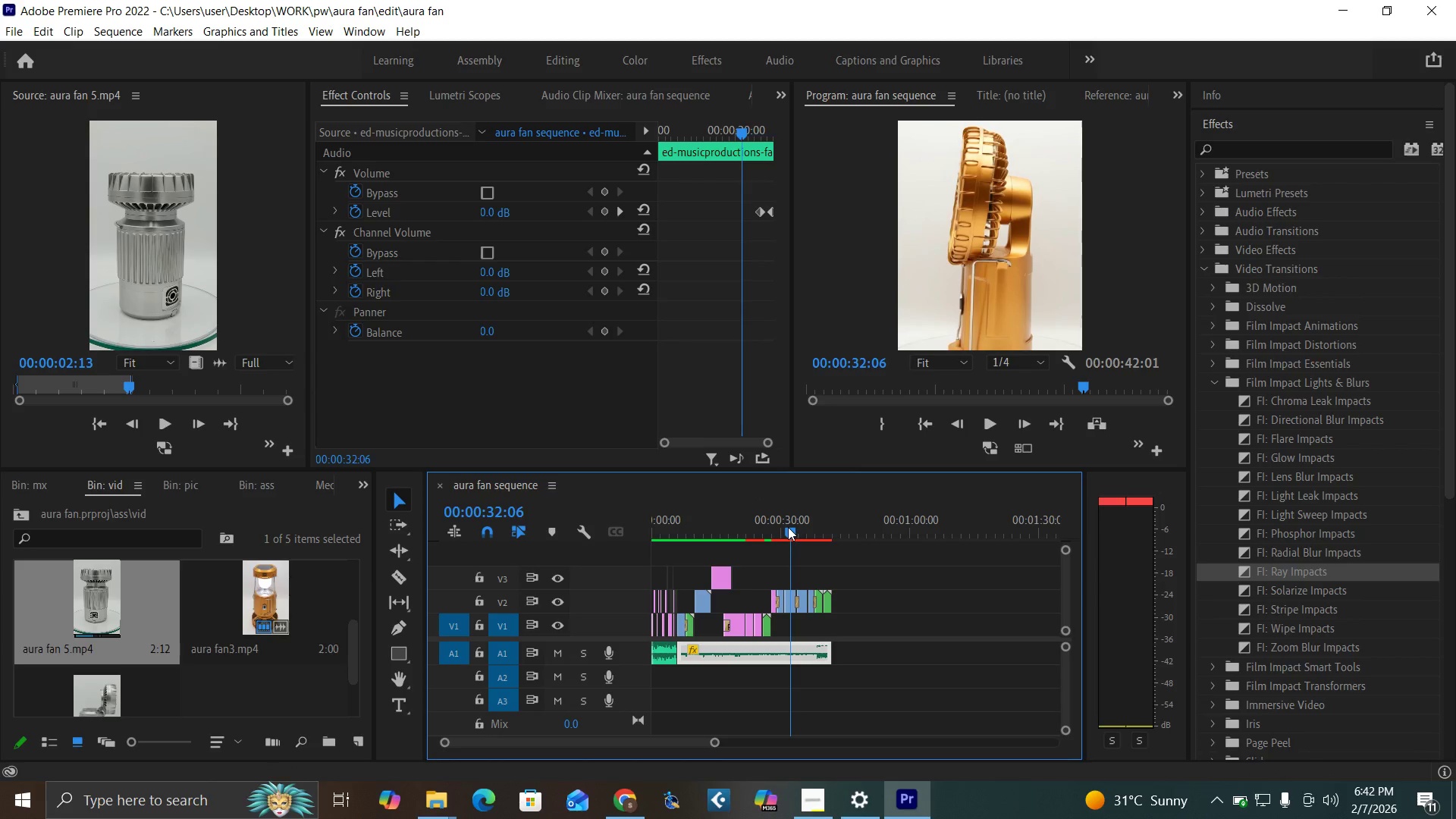 
key(Space)
 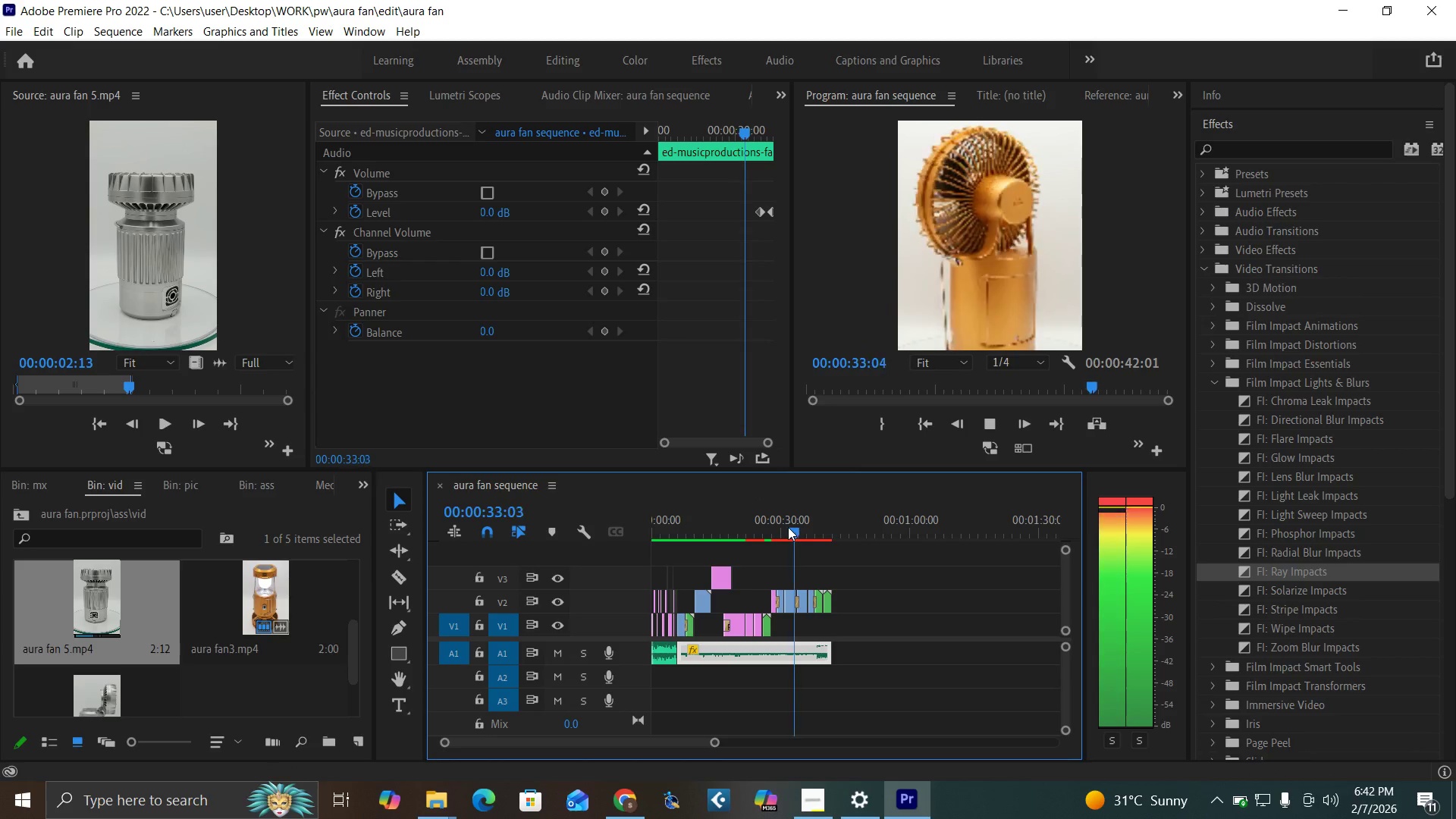 
key(Space)
 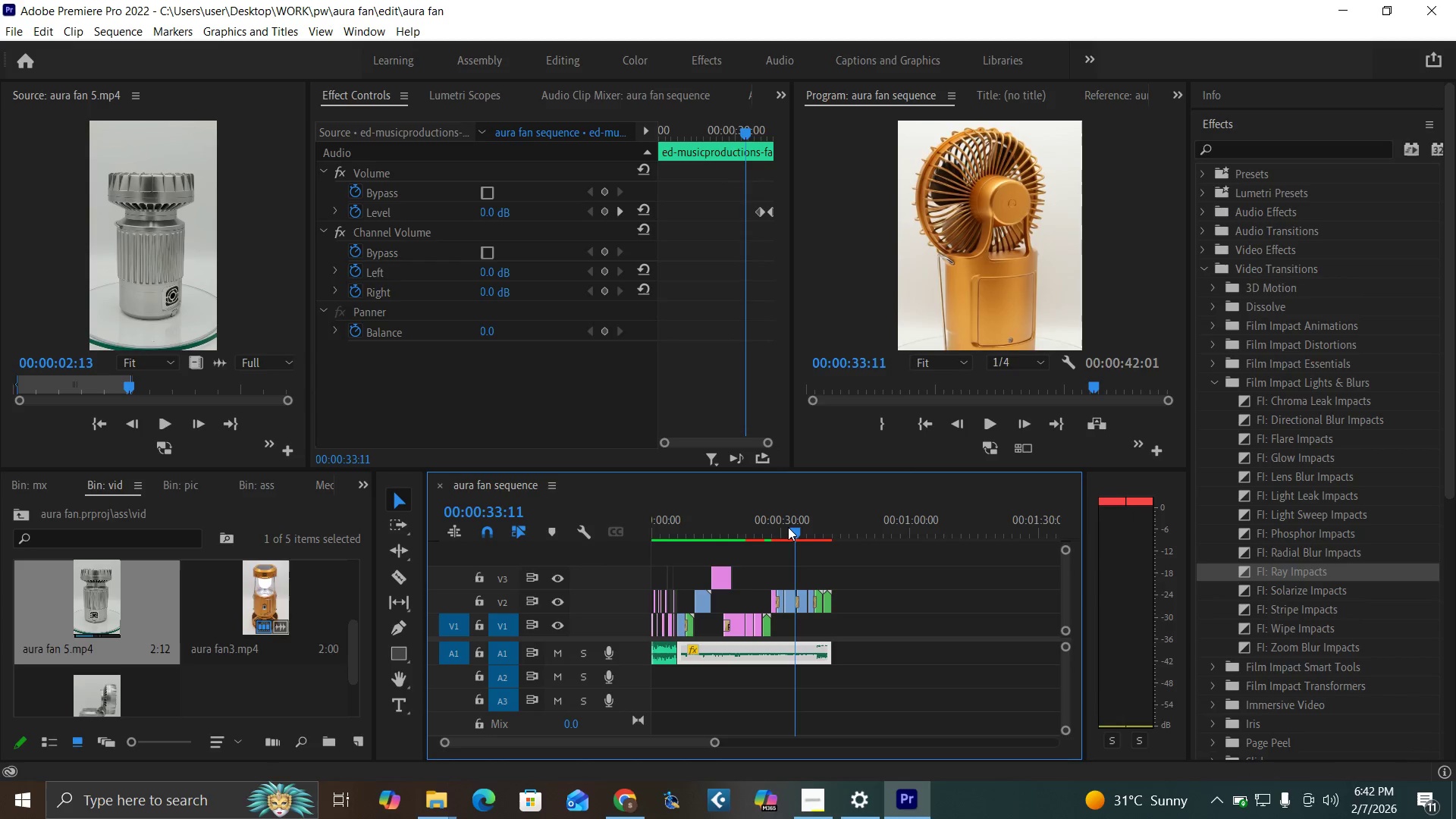 
key(Space)
 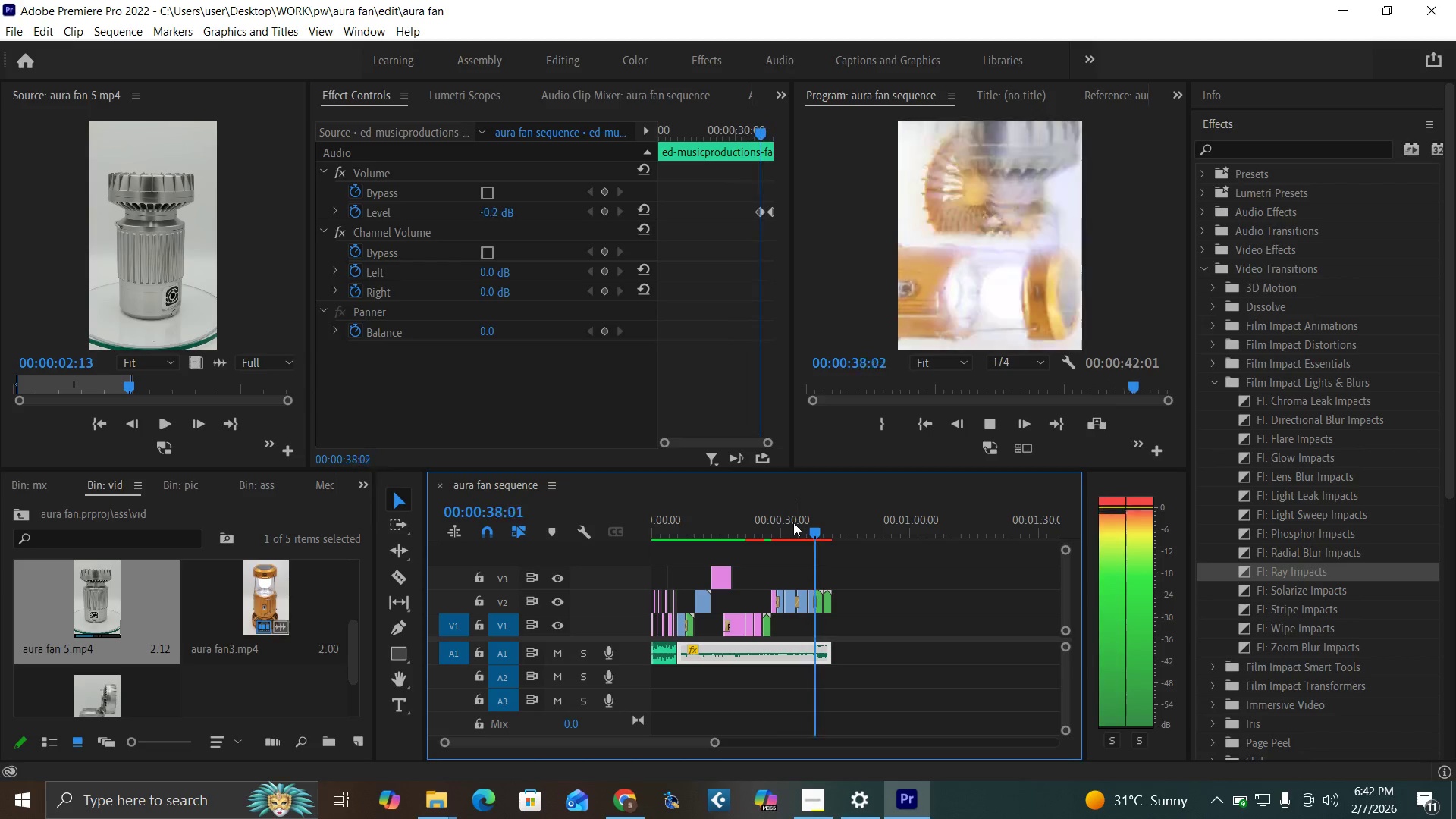 
wait(10.09)
 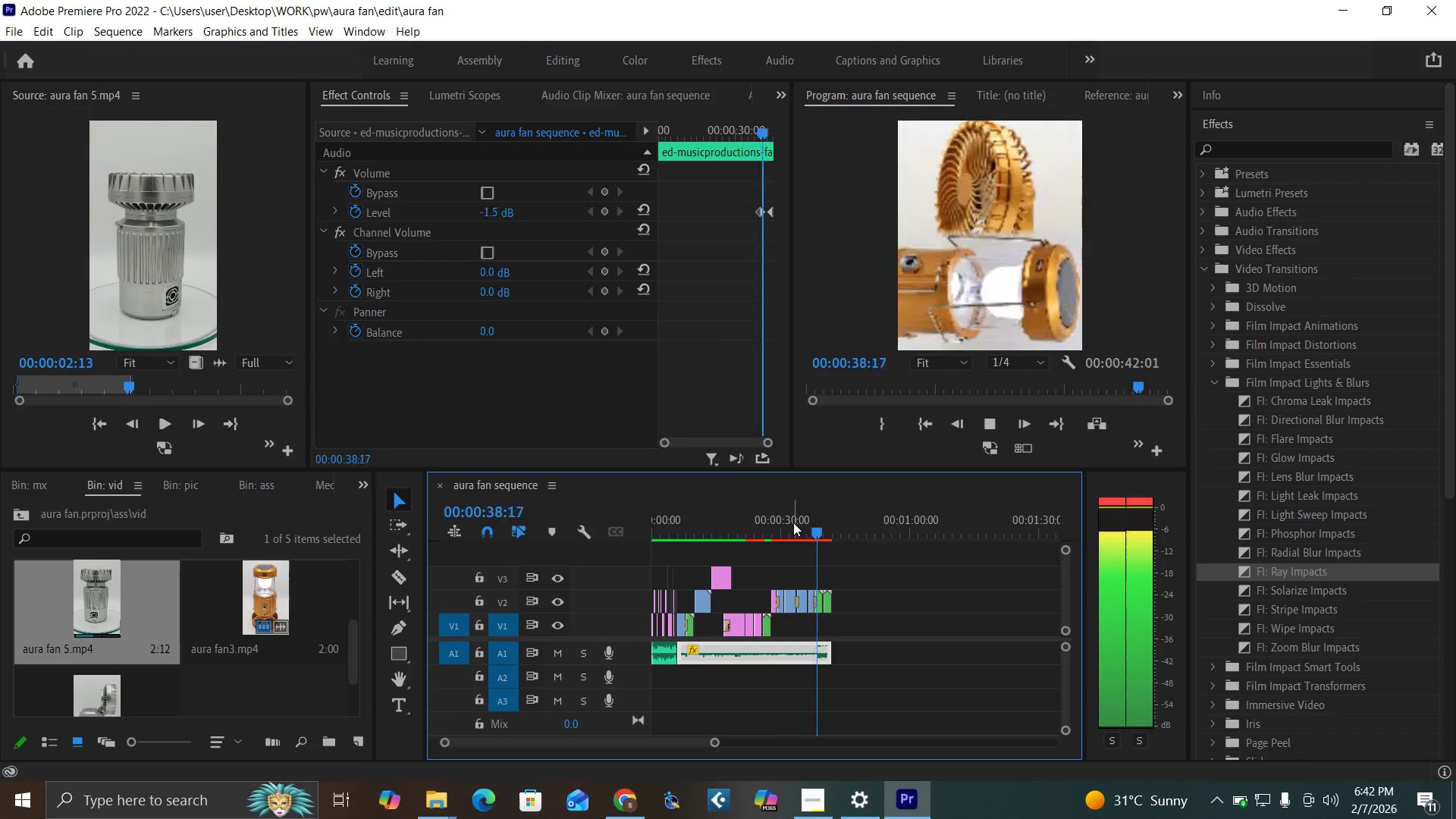 
key(Control+S)
 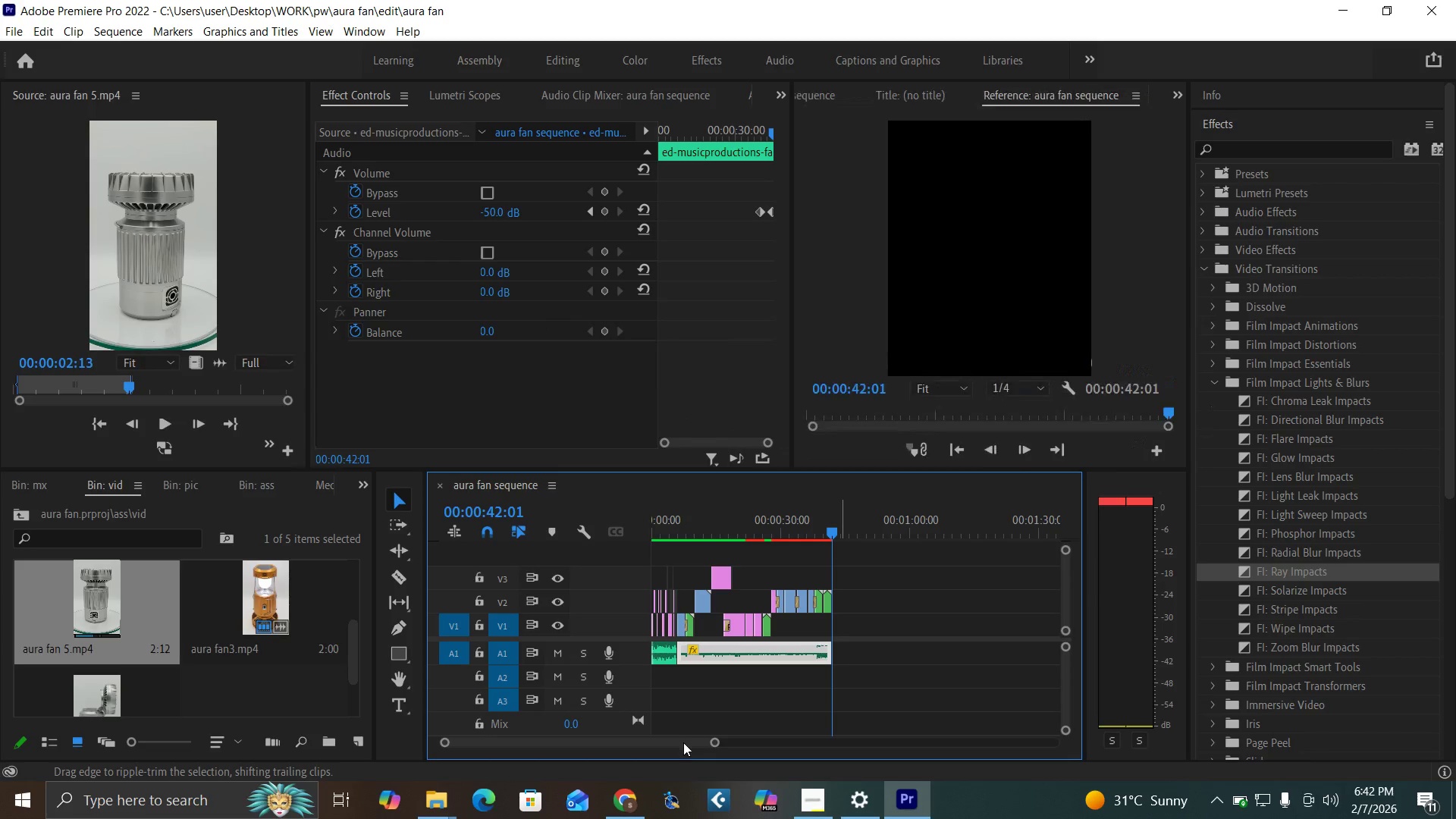 
left_click_drag(start_coordinate=[683, 742], to_coordinate=[670, 744])
 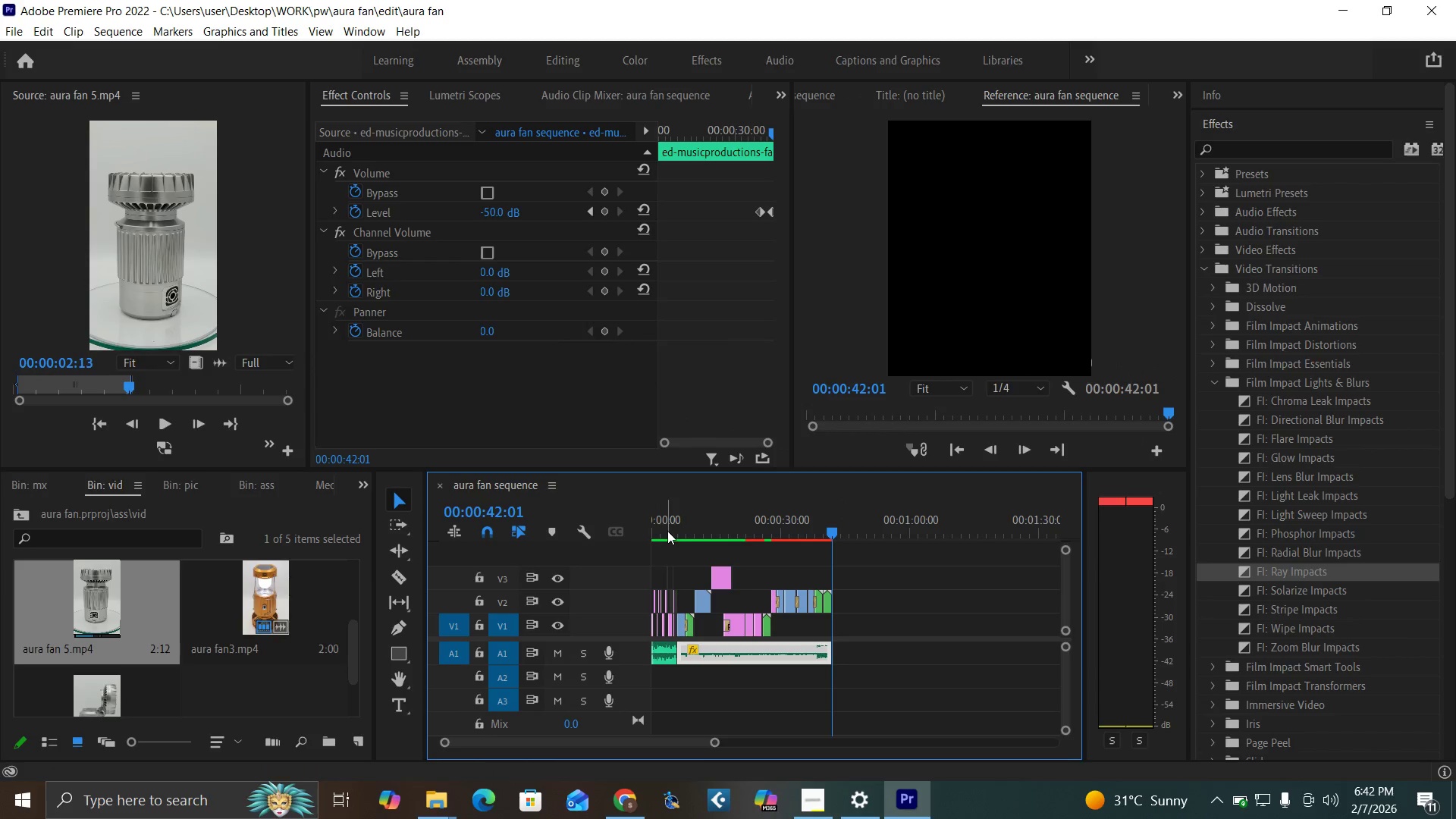 
left_click_drag(start_coordinate=[667, 531], to_coordinate=[634, 533])
 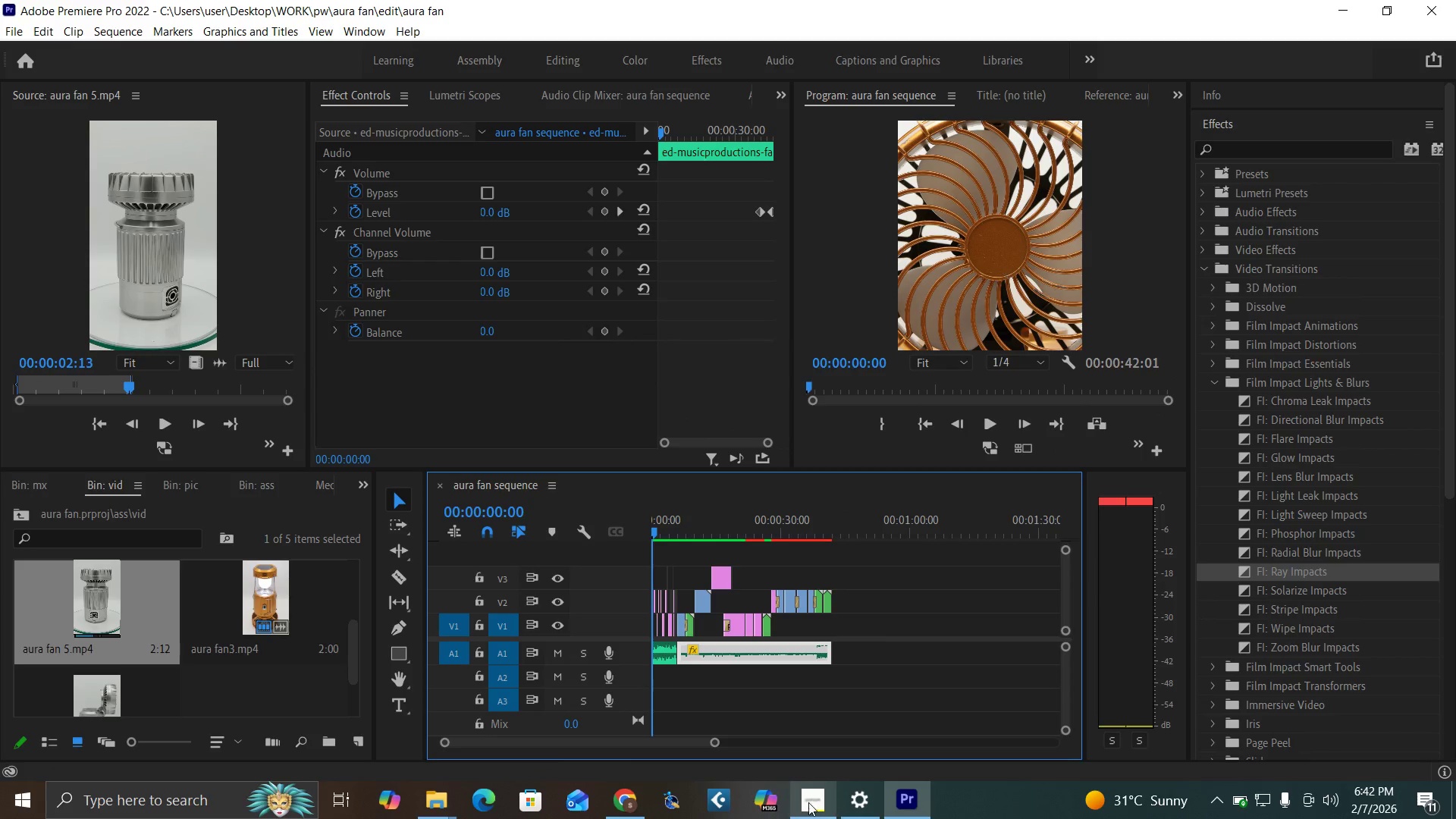 
left_click([808, 802])